 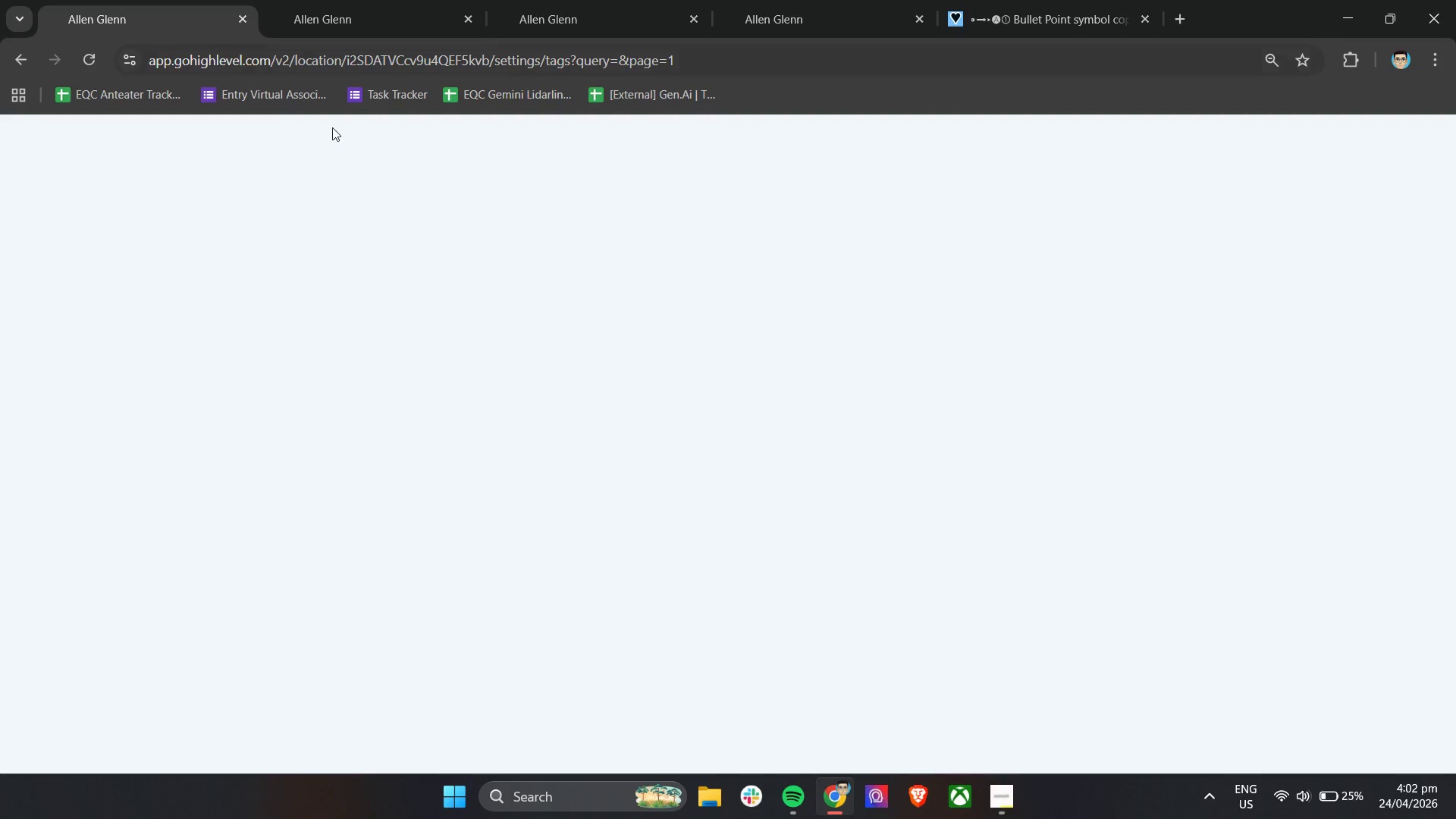 
left_click([758, 0])
 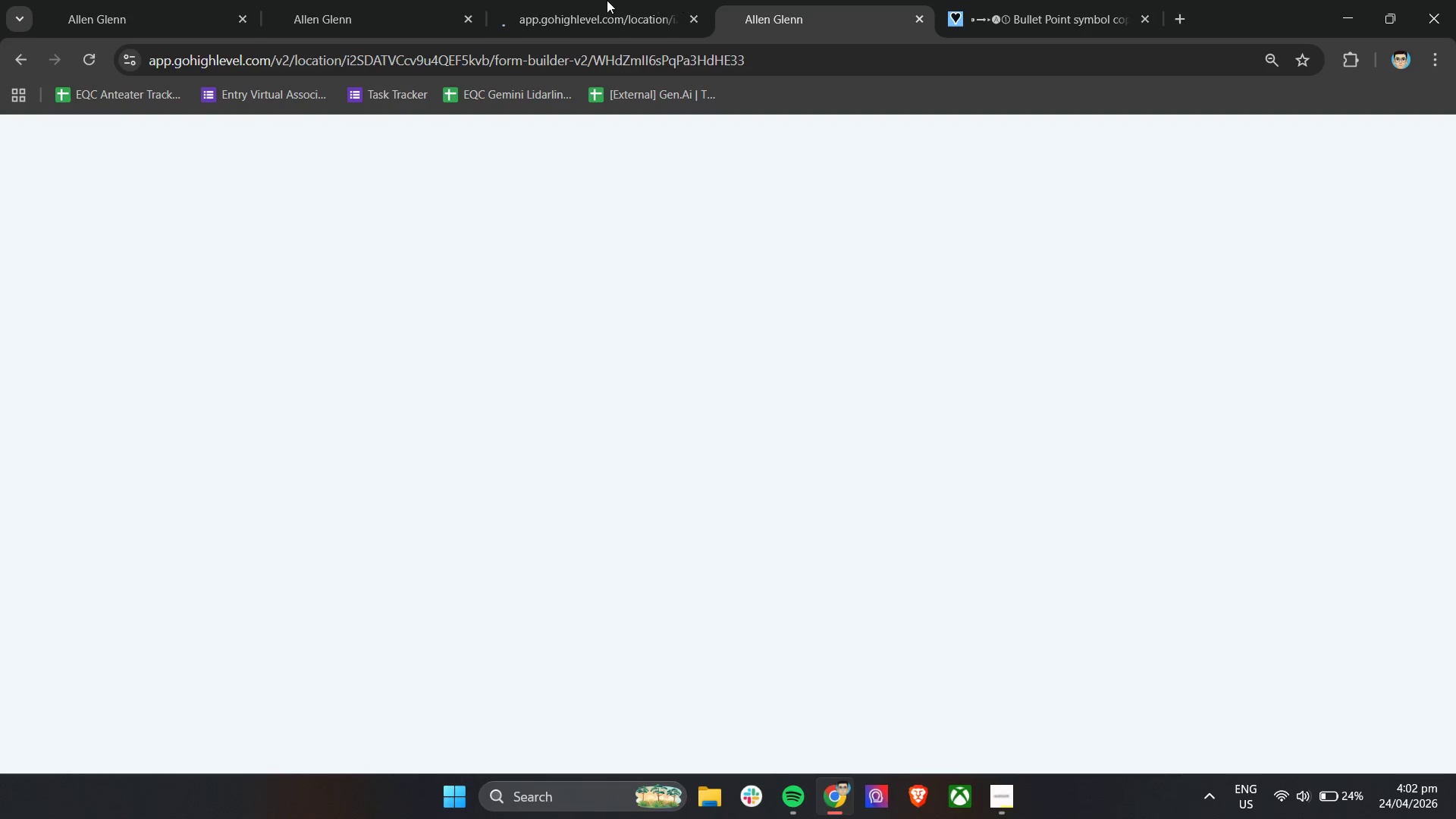 
left_click([601, 0])
 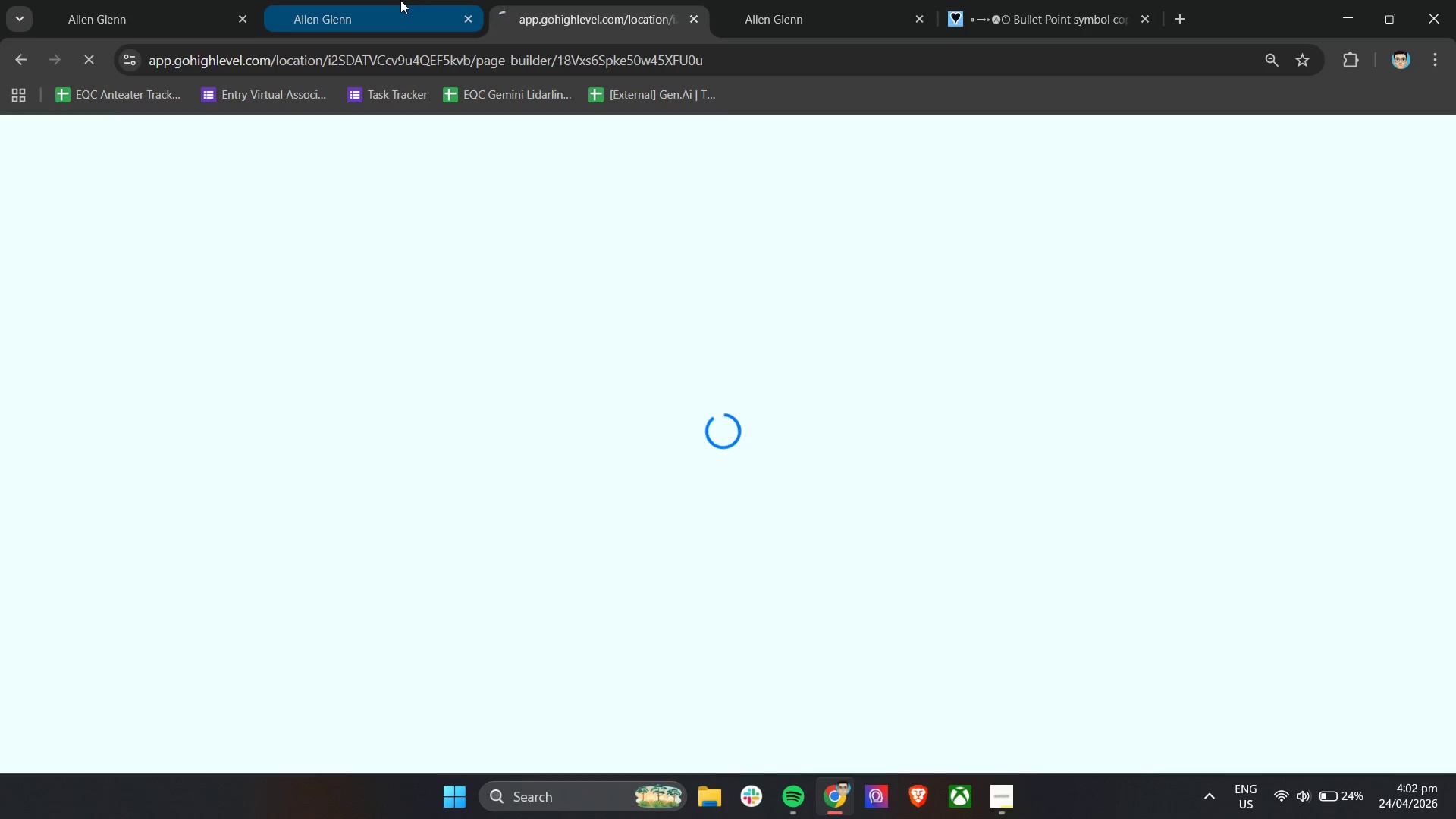 
left_click([400, 0])
 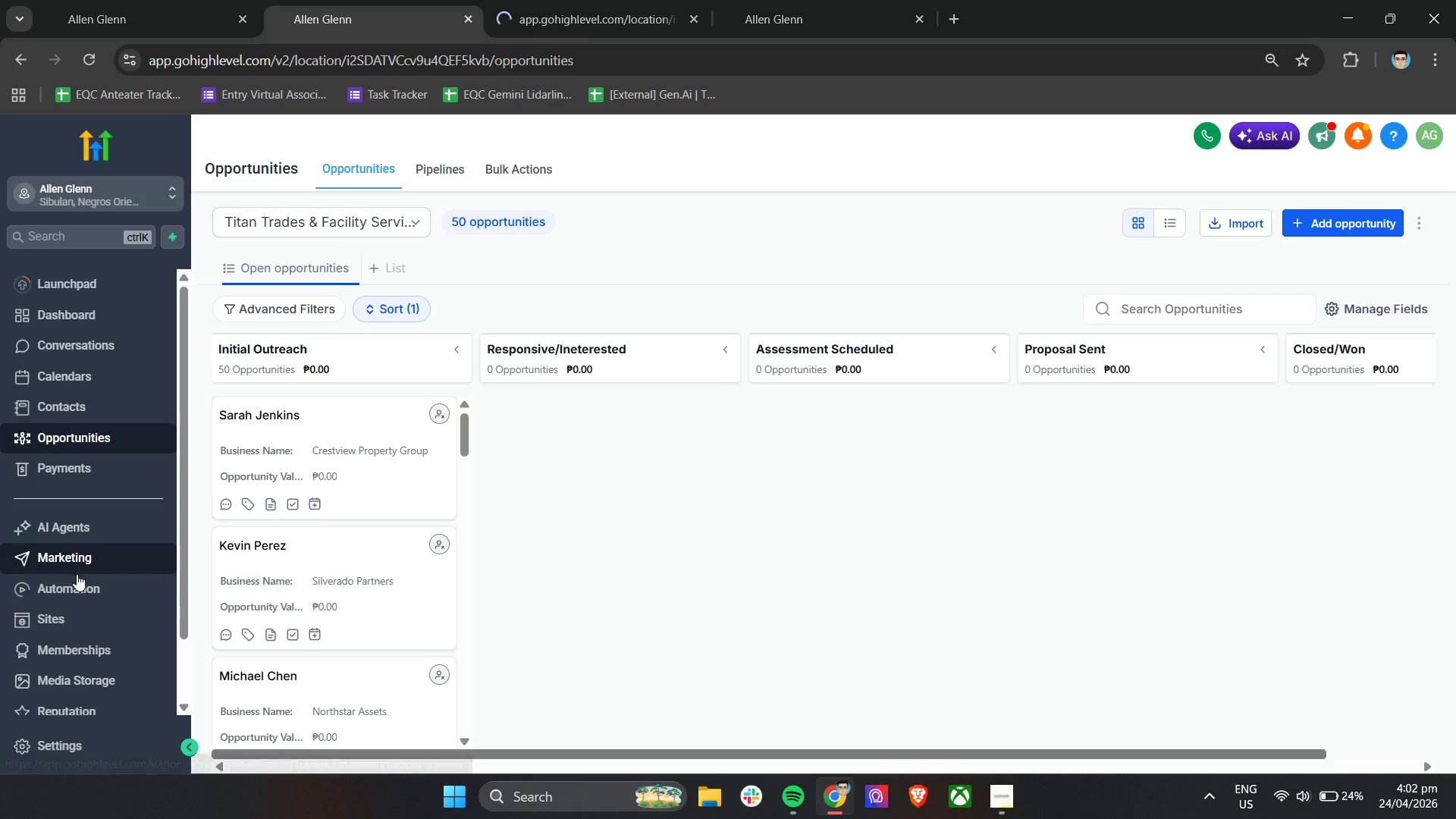 
right_click([83, 587])
 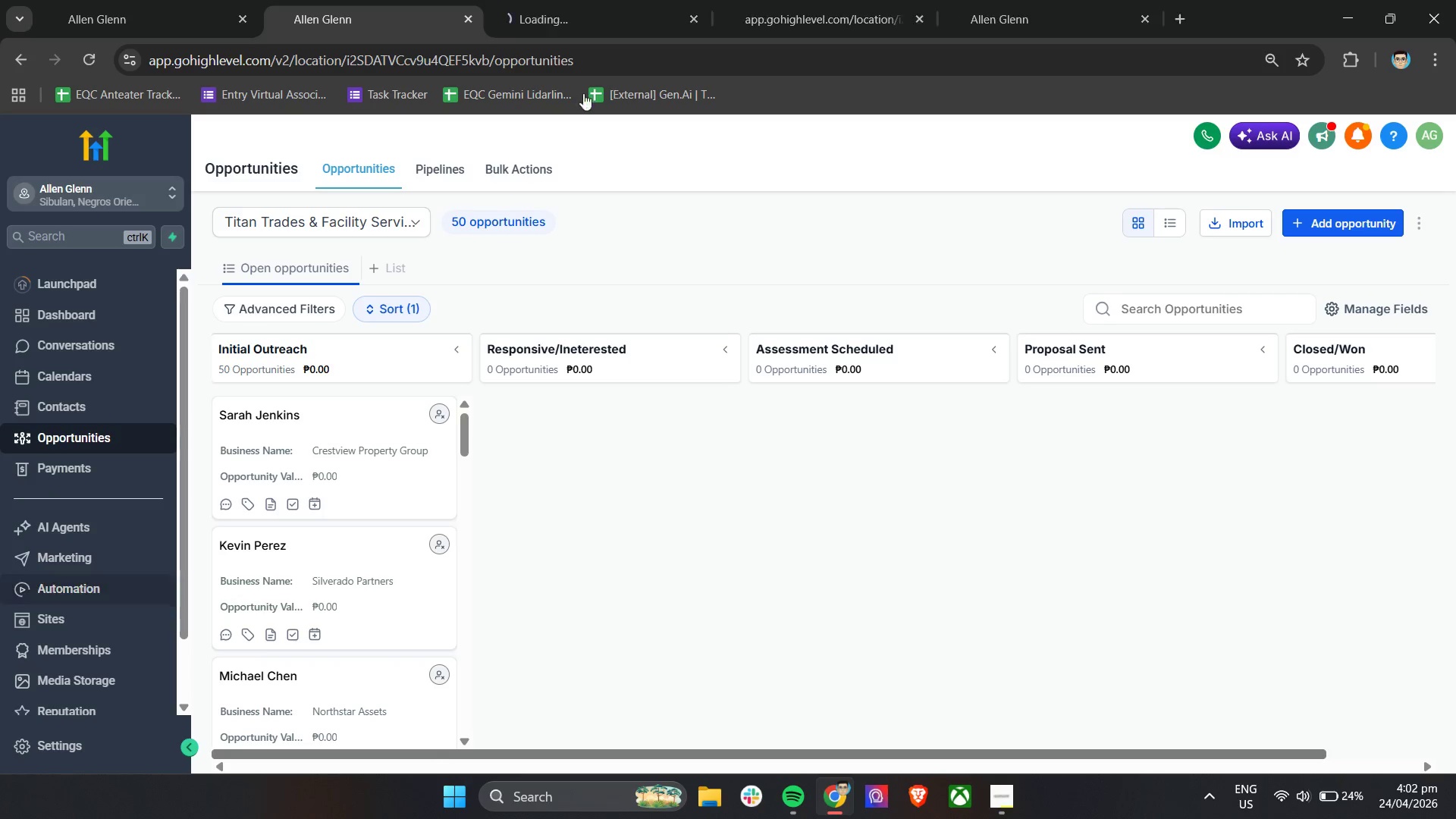 
left_click_drag(start_coordinate=[604, 0], to_coordinate=[450, 0])
 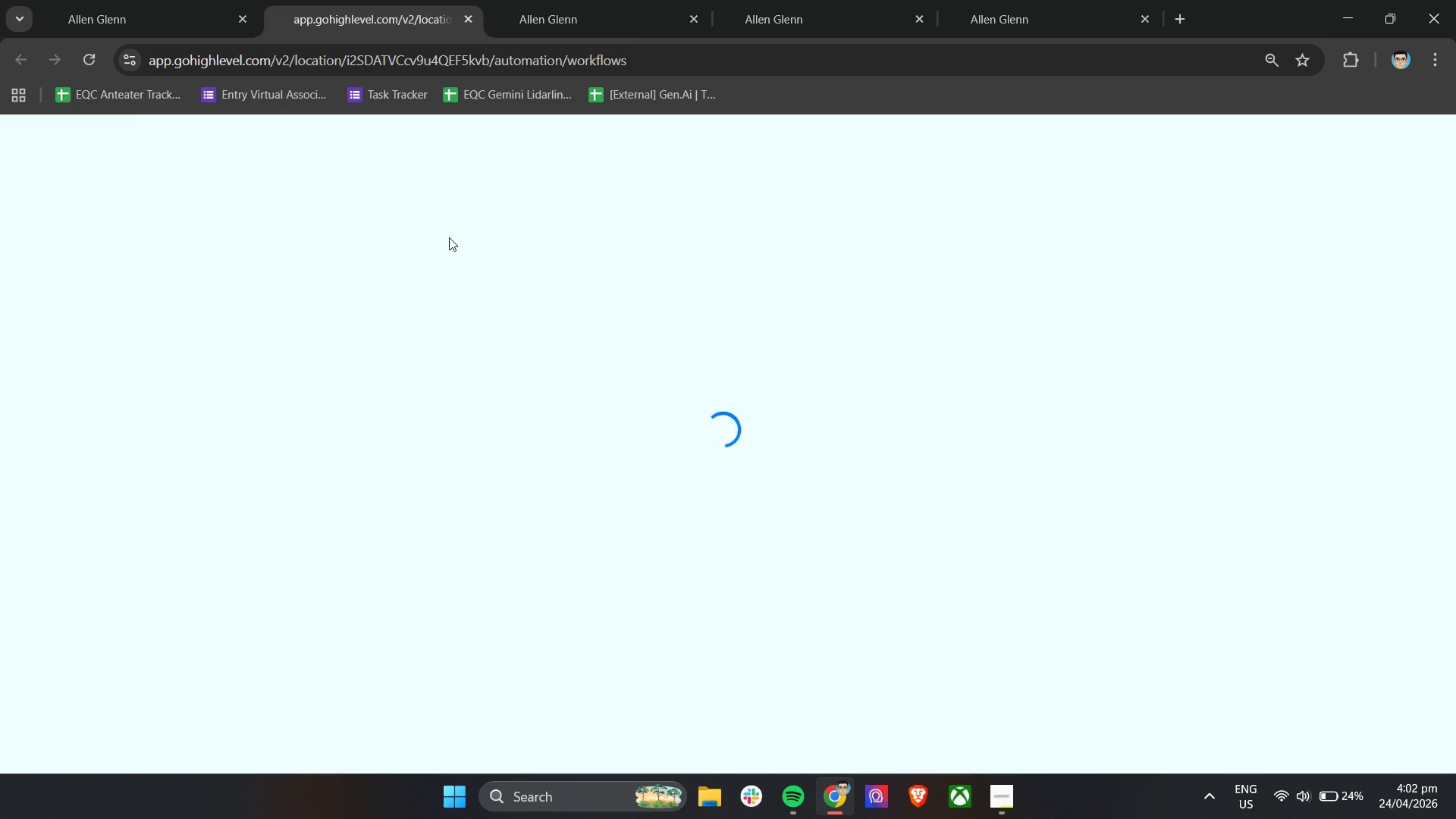 
wait(11.3)
 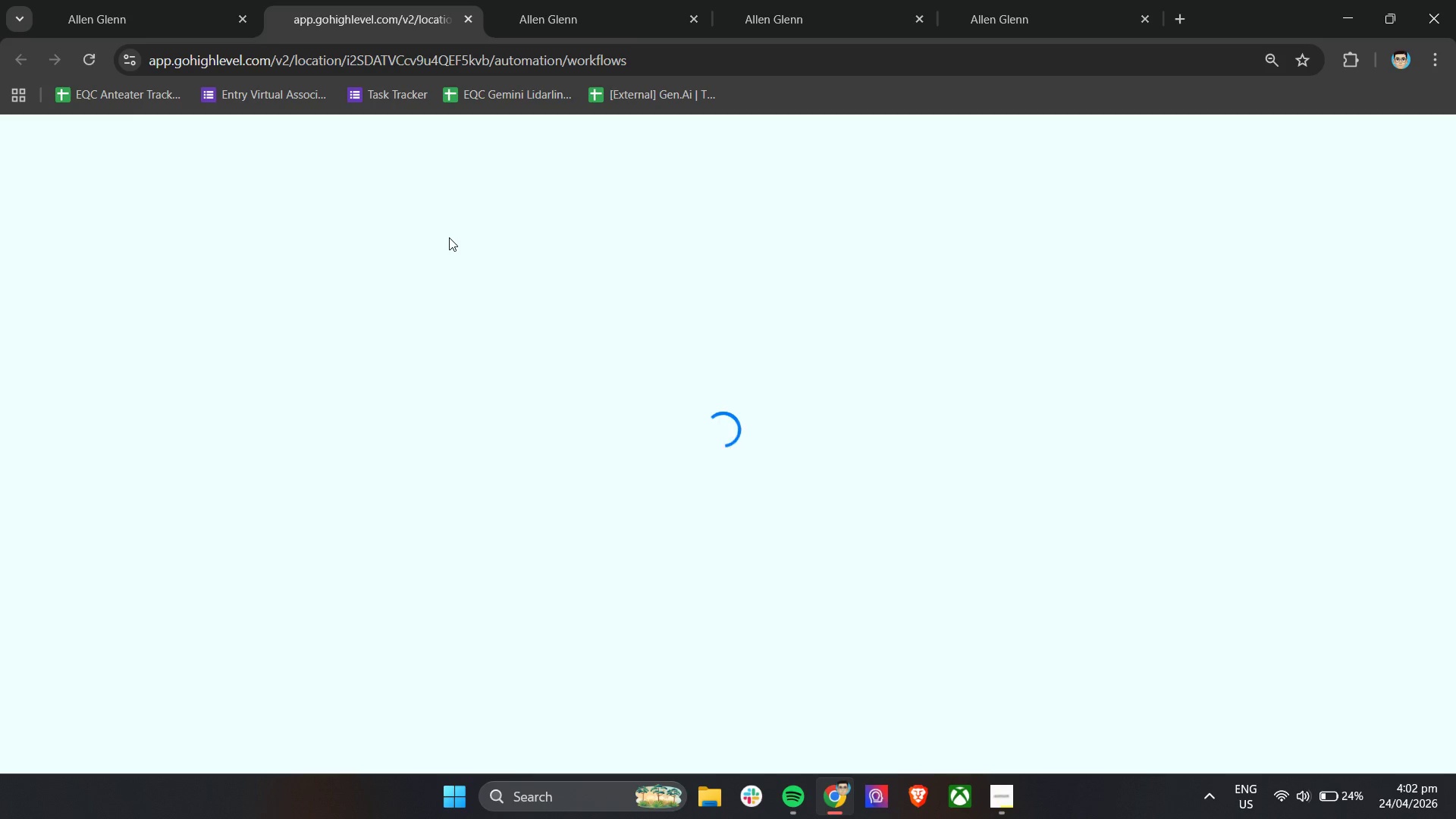 
left_click([998, 794])